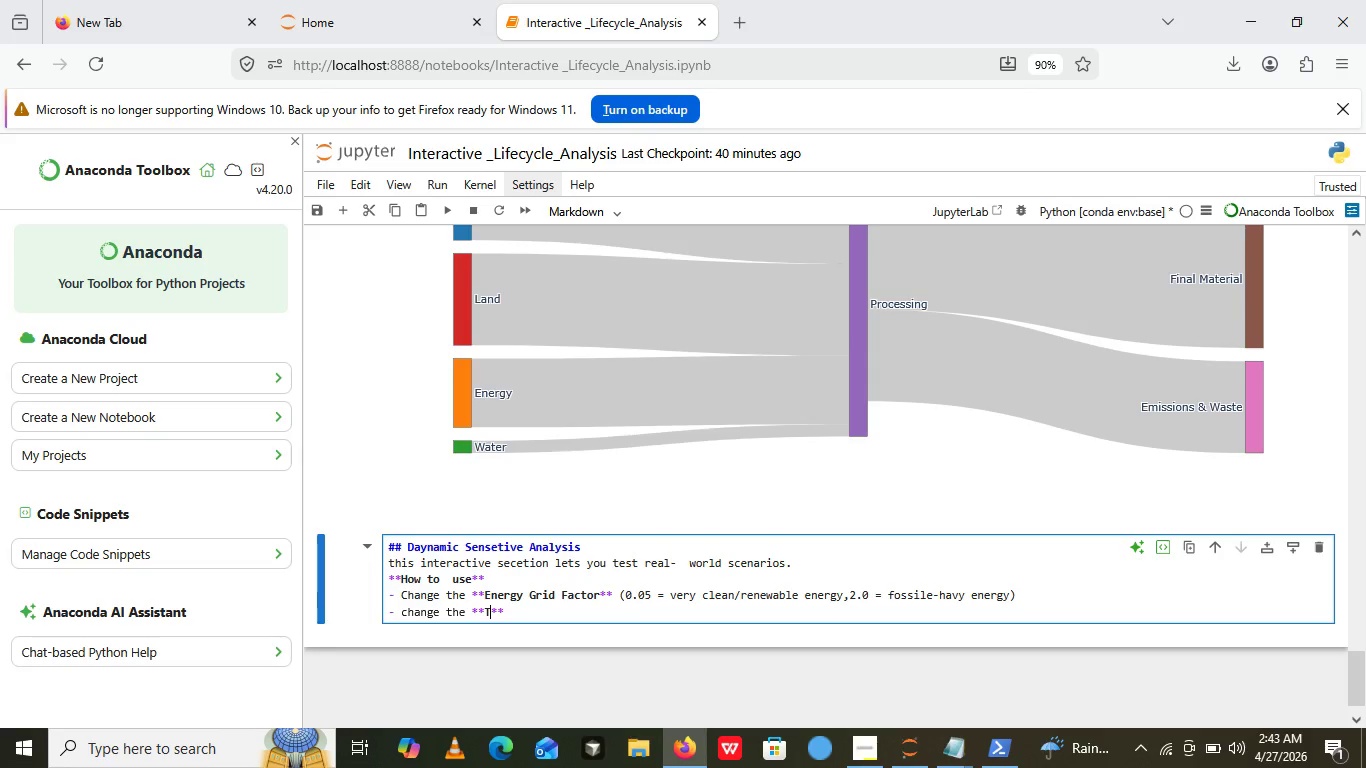 
type(Transport Distance)
 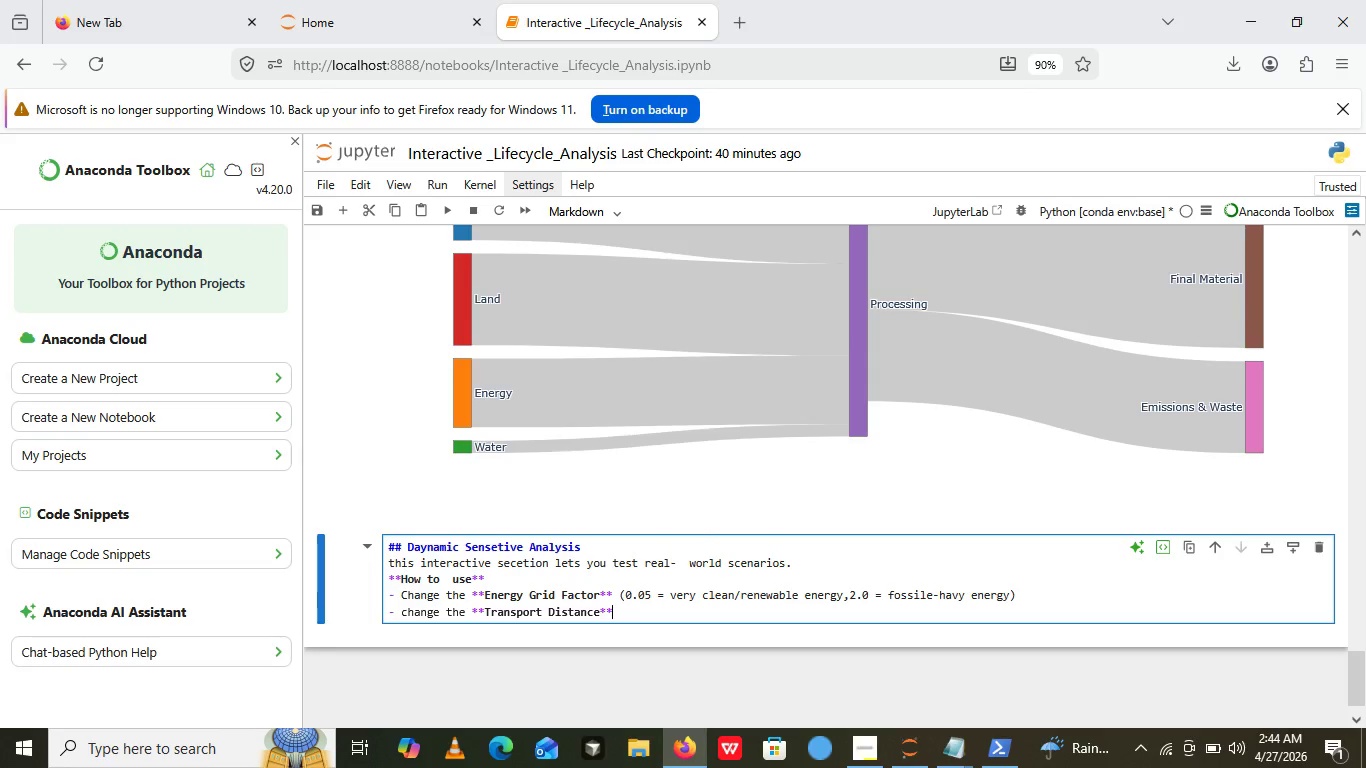 
key(ArrowRight)
 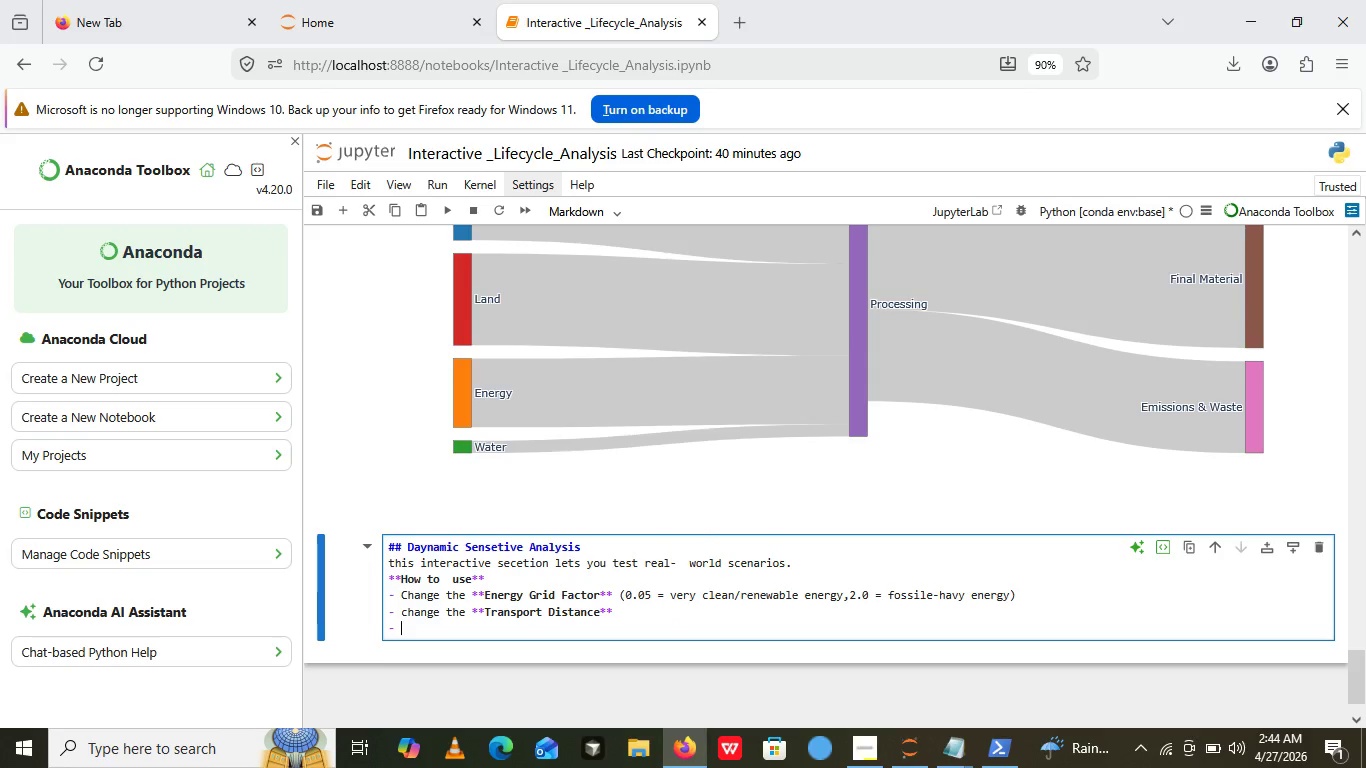 
key(ArrowRight)
 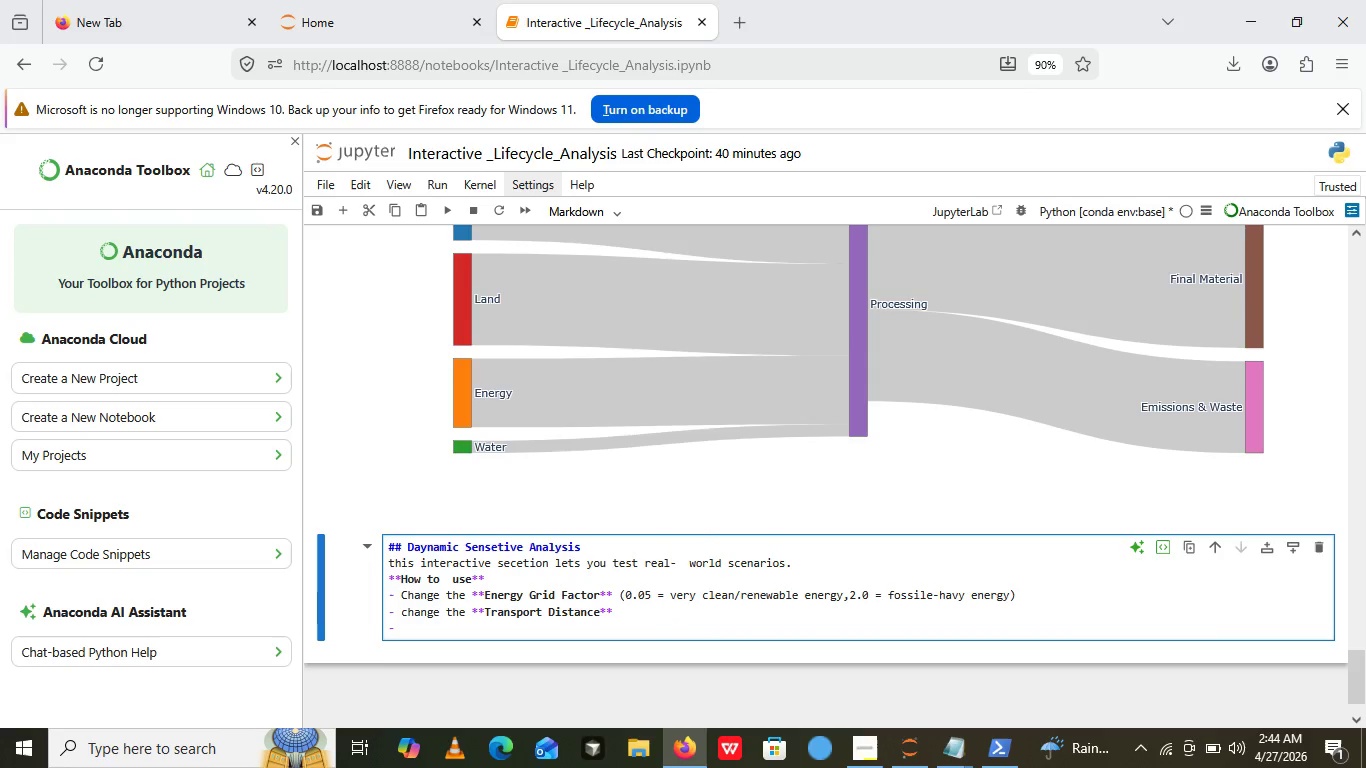 
key(Enter)
 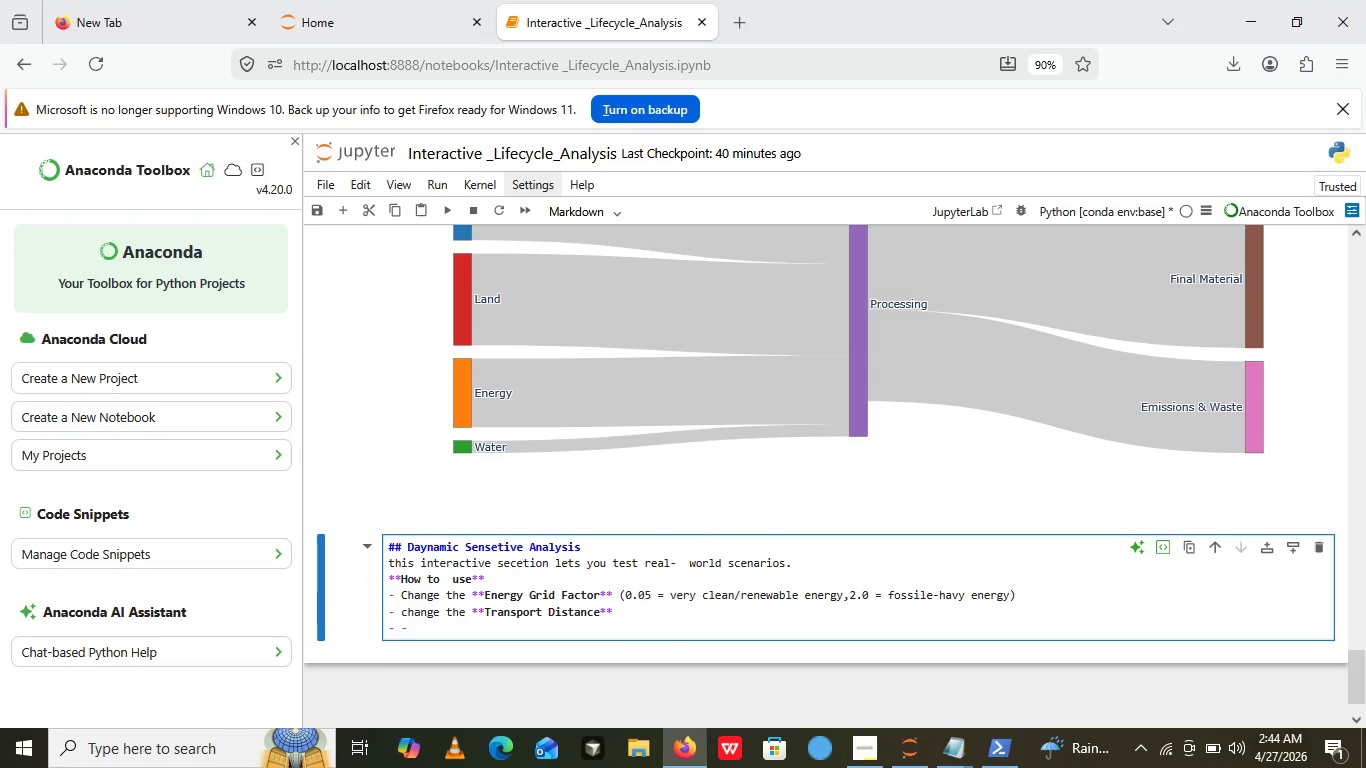 
type(-)
key(Backspace)
type(selev)
key(Backspace)
type(ct different ****)
 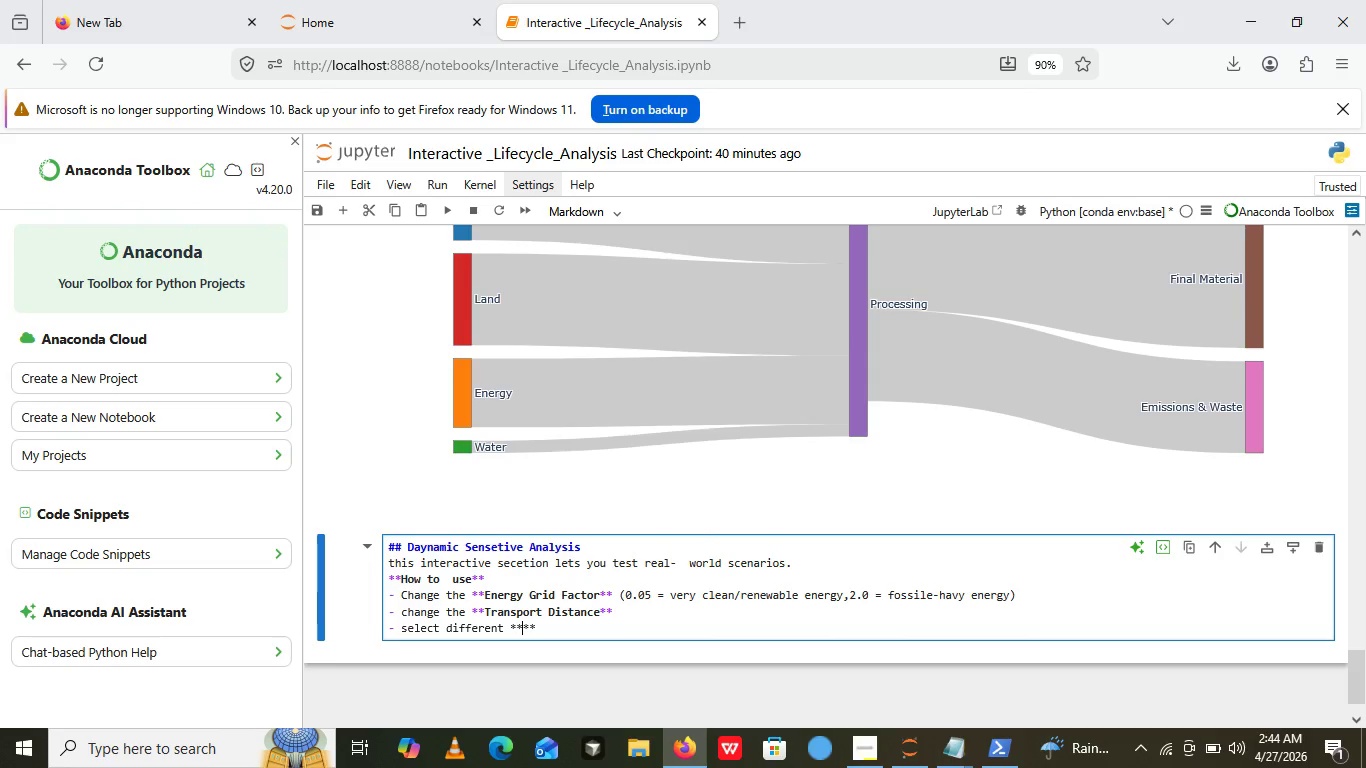 
key(ArrowLeft)
 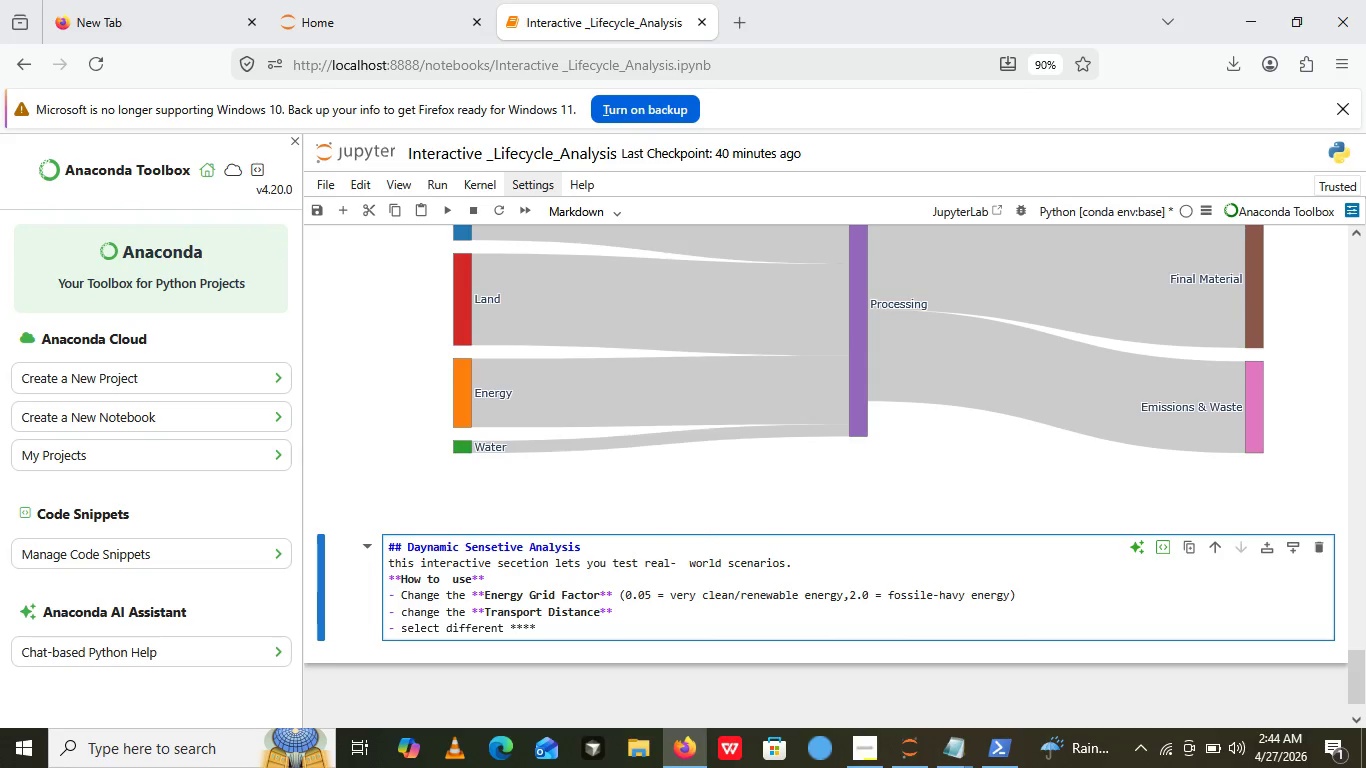 
key(ArrowLeft)
 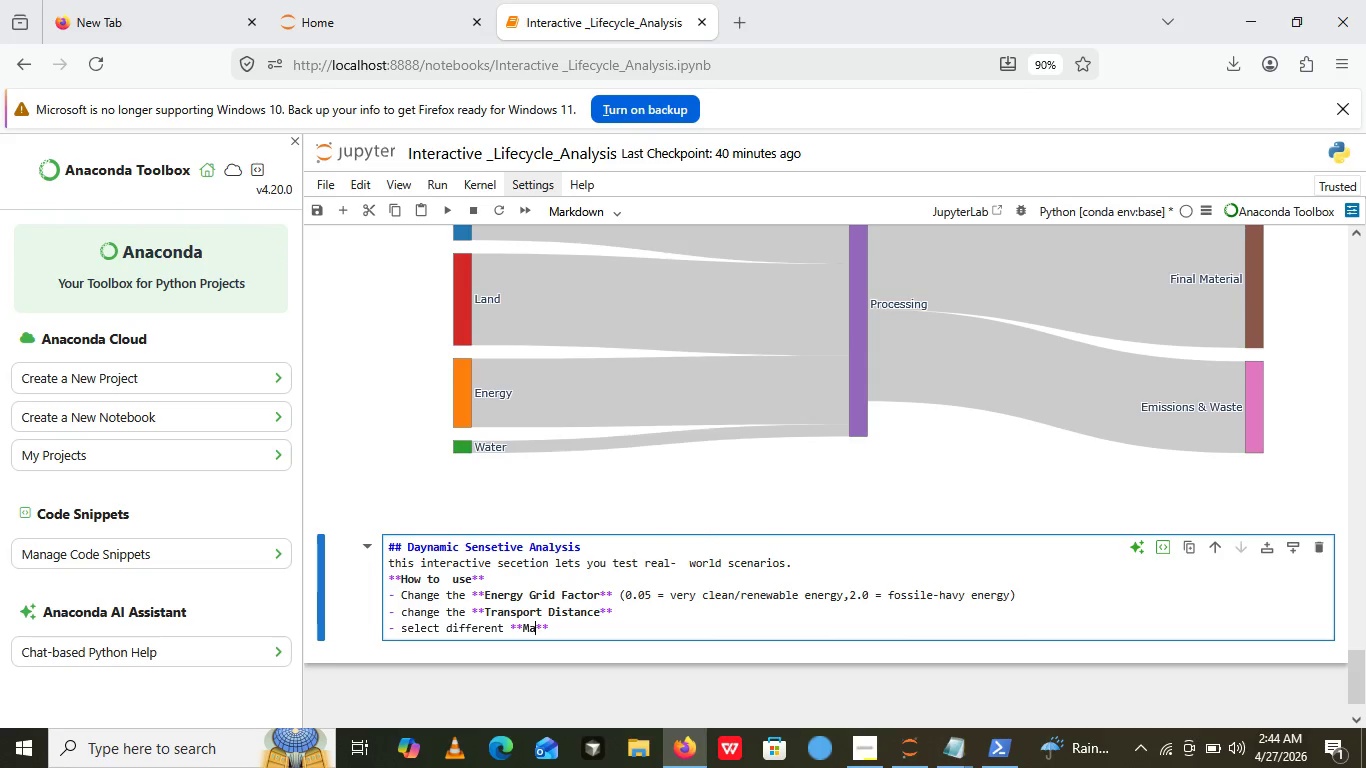 
type(Materials)
 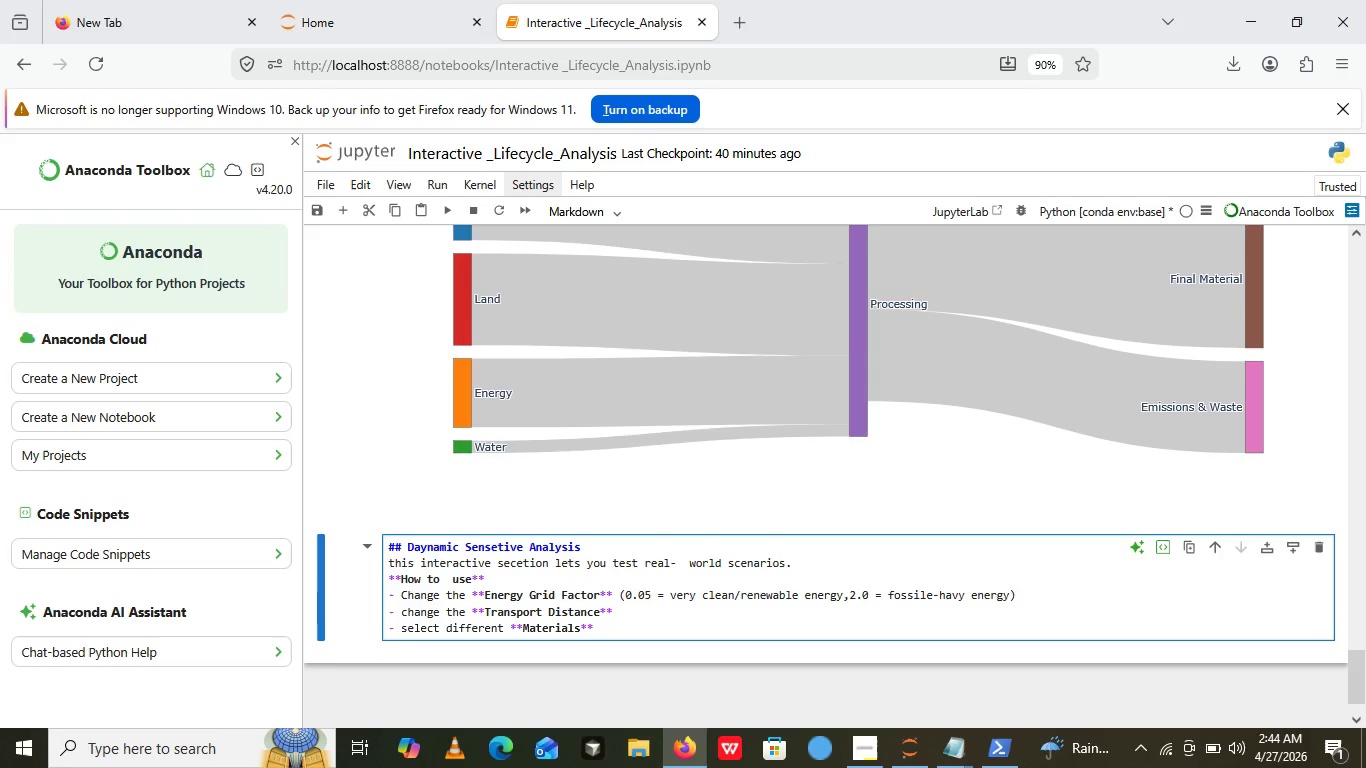 
key(ArrowRight)
 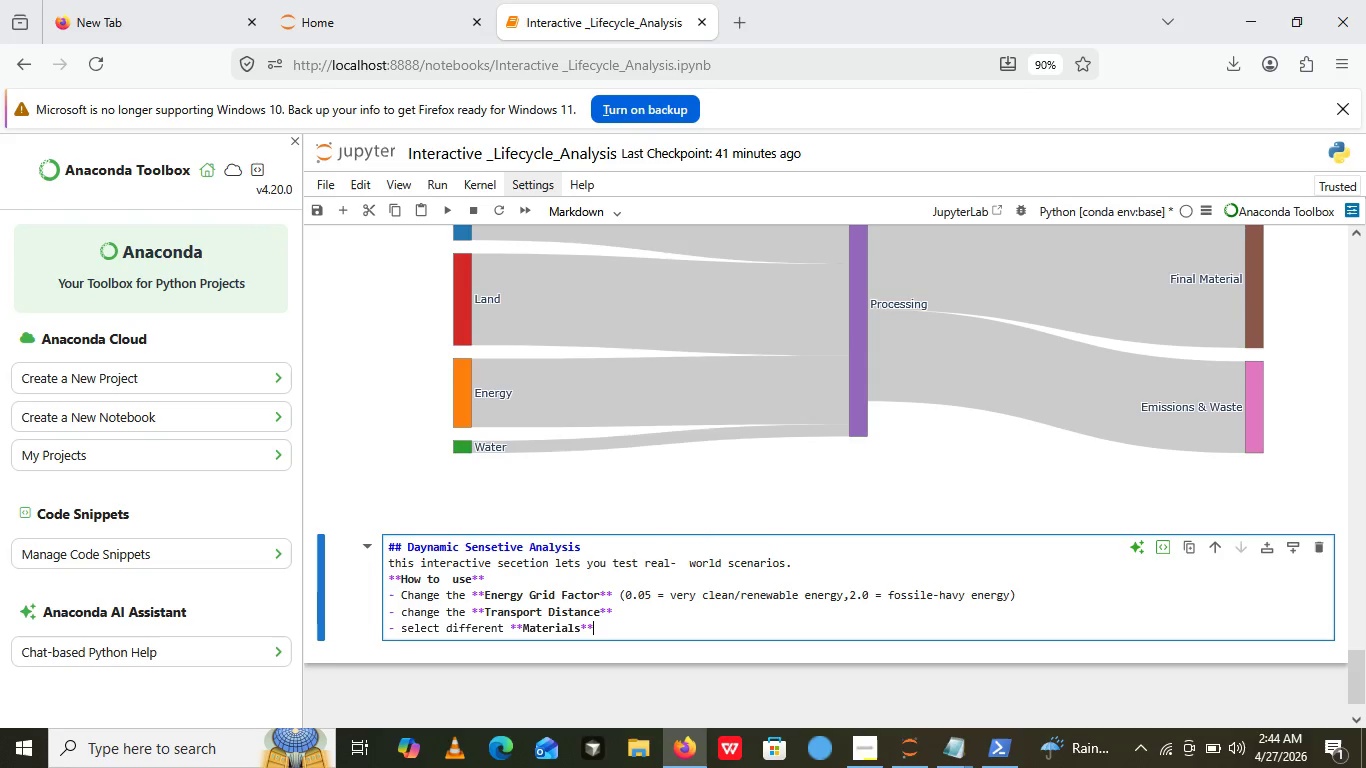 
key(ArrowRight)
 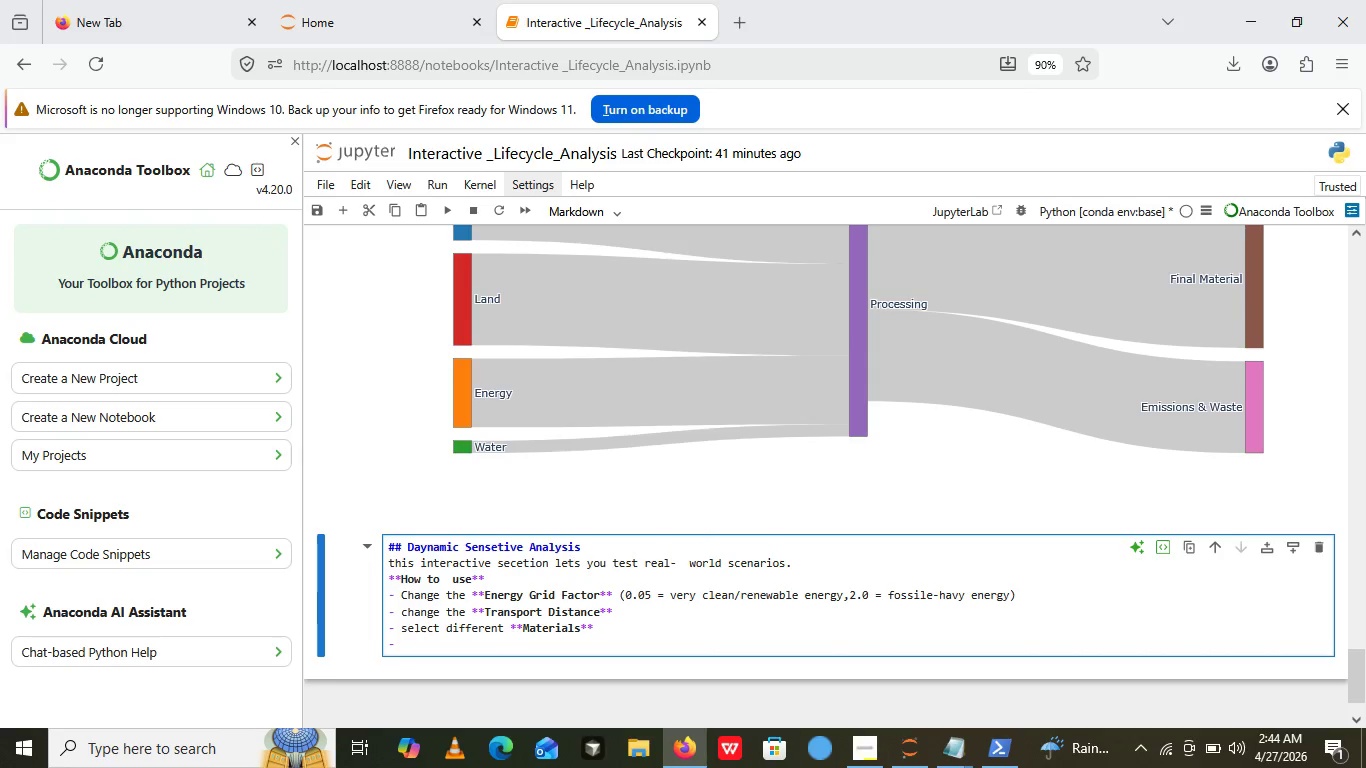 
key(Enter)
 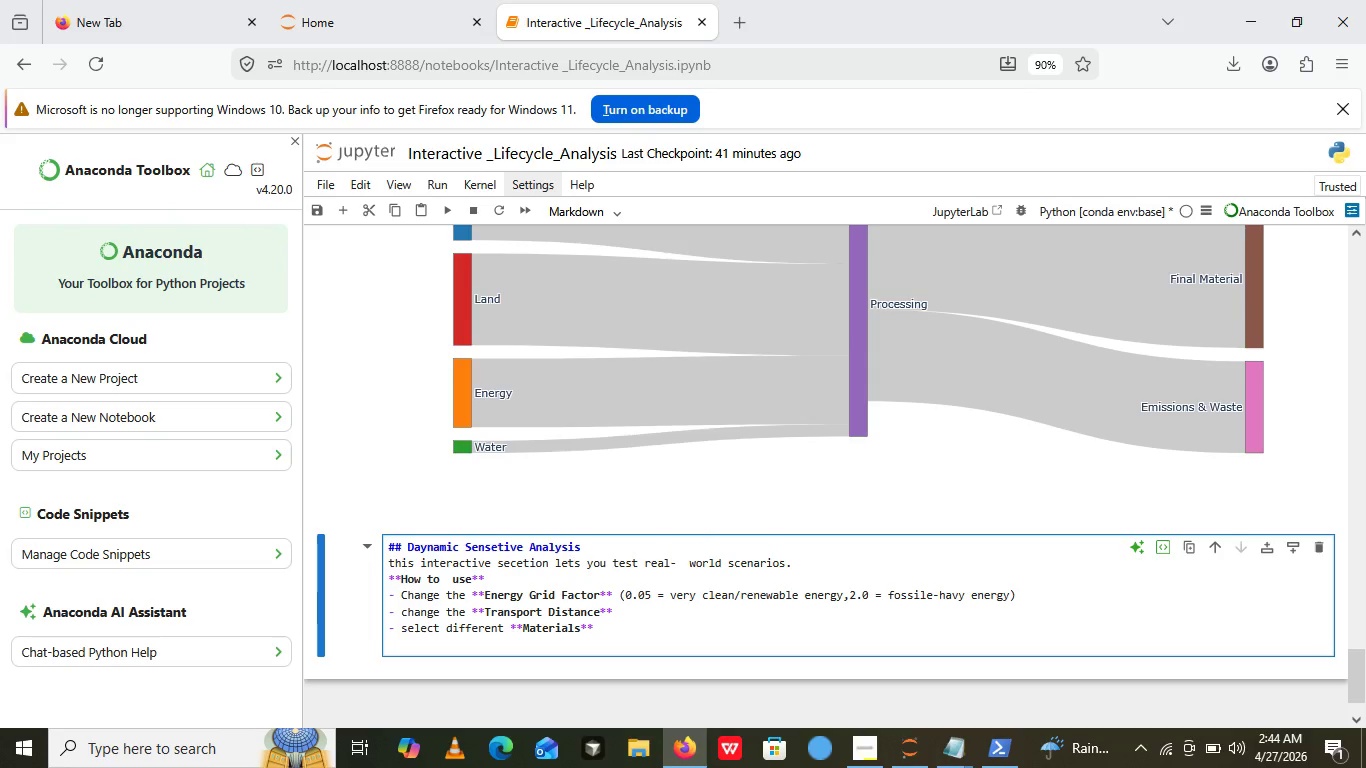 
key(Enter)
 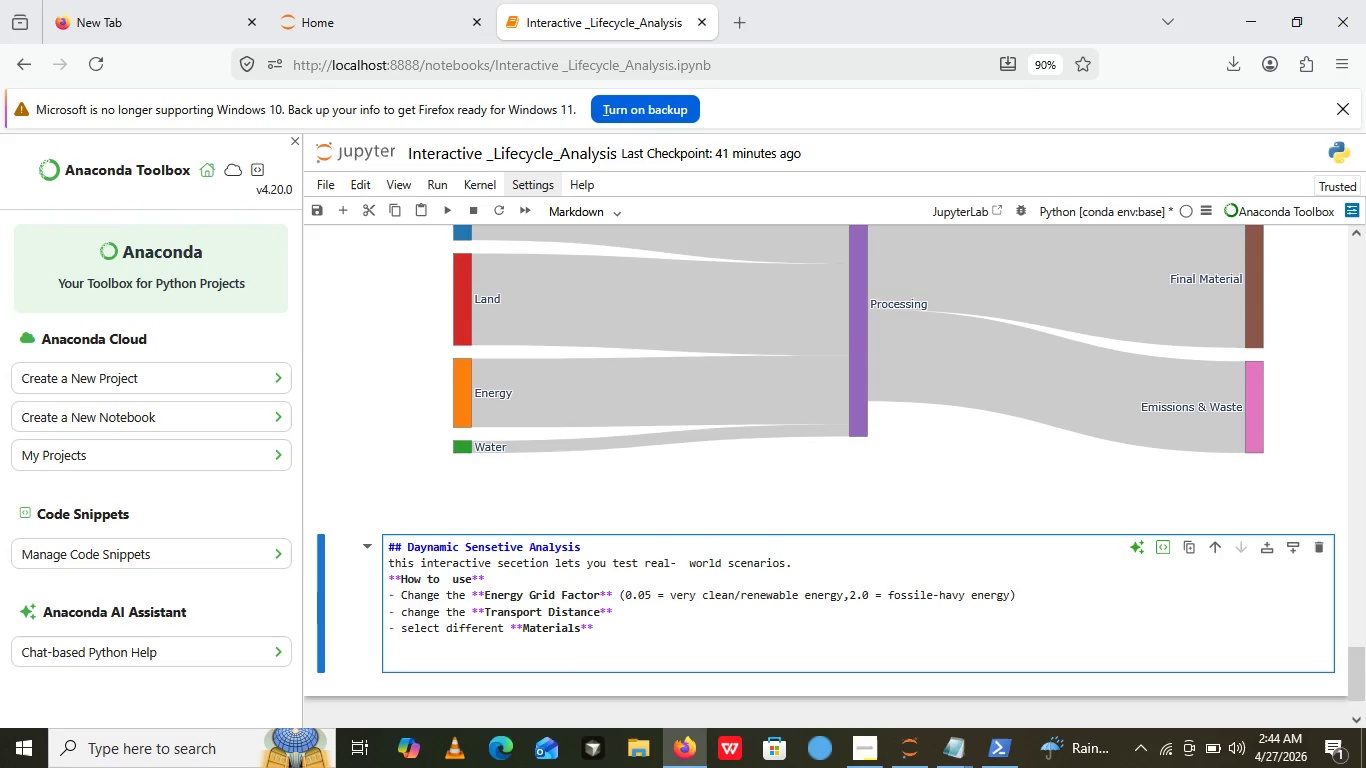 
key(Enter)
 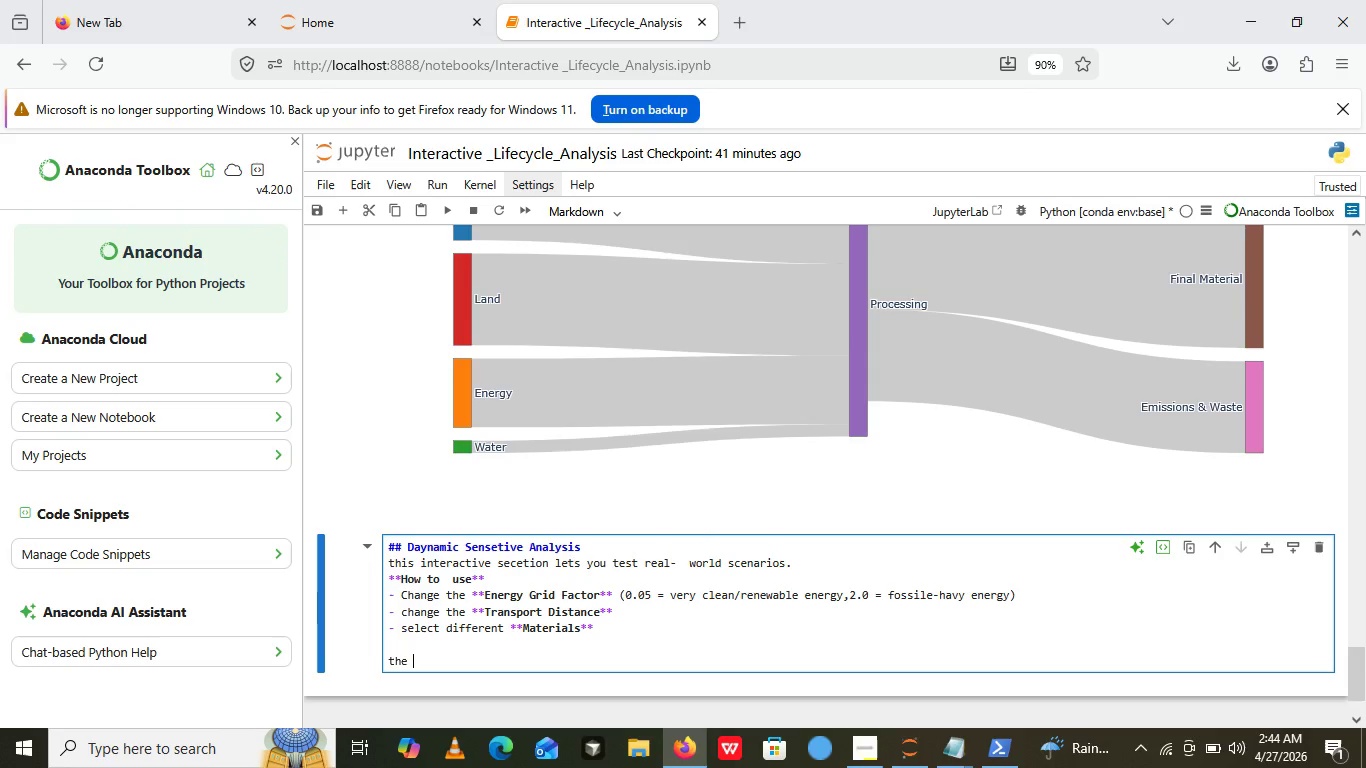 
type(the bar chart and values iwll)
key(Backspace)
key(Backspace)
key(Backspace)
key(Backspace)
type(will update automatically)
 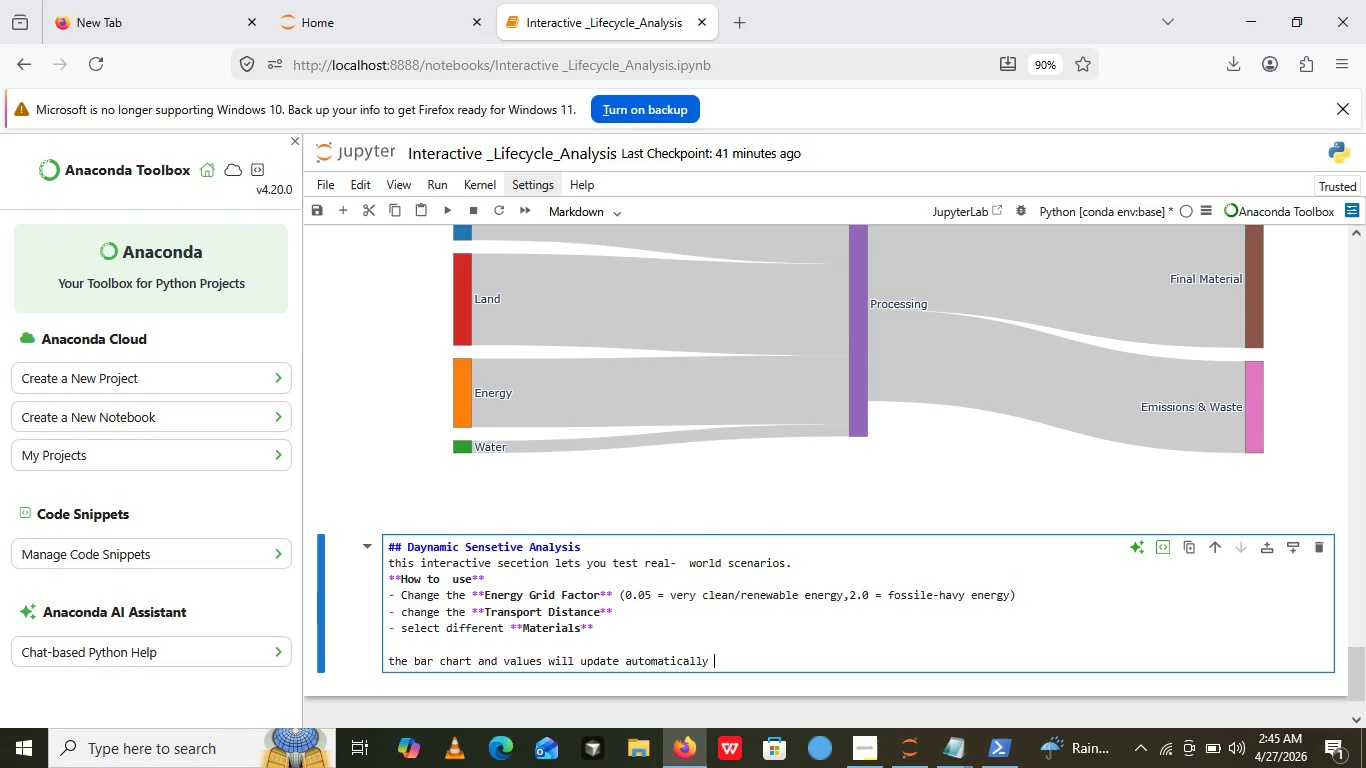 
type( to show )
 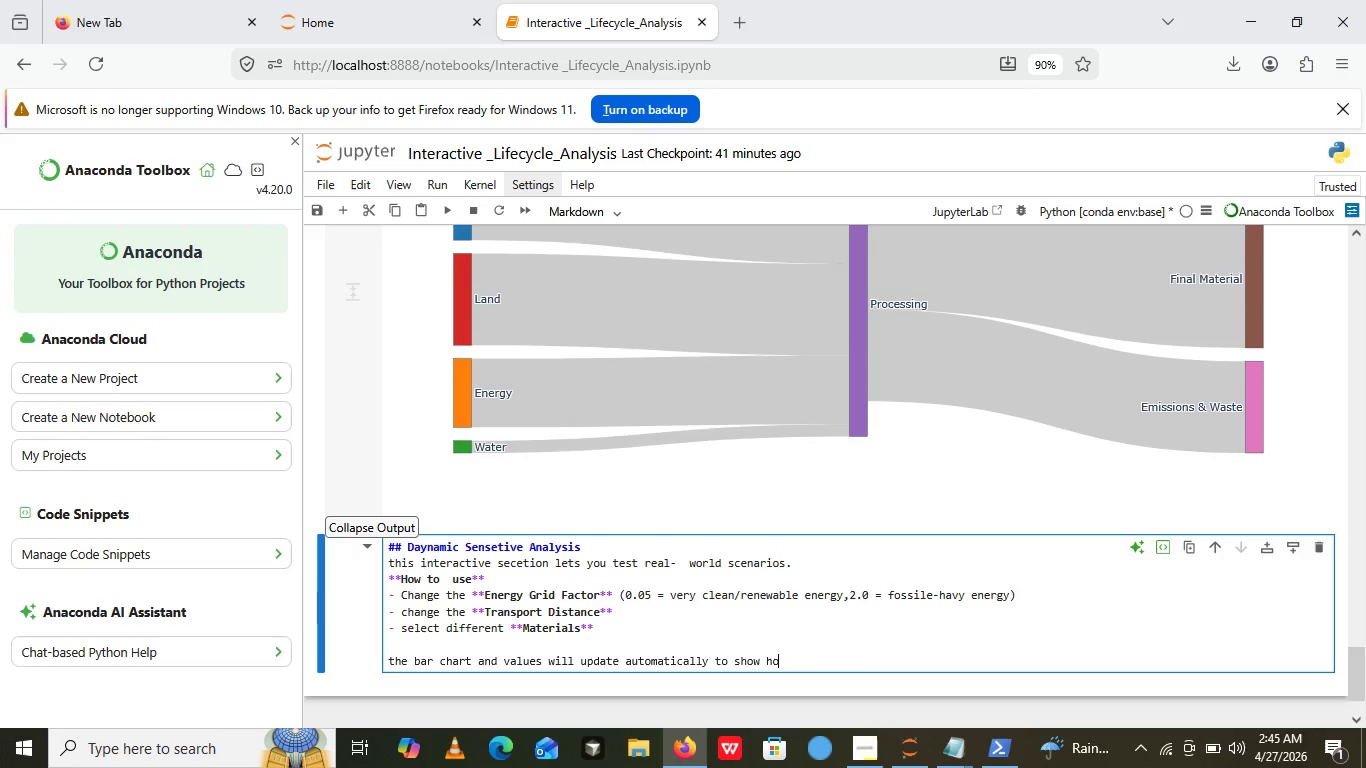 
type(how the environment )
key(Backspace)
type(al impact )
key(Backspace)
type(s changes )
key(Backspace)
key(Backspace)
type(.)
 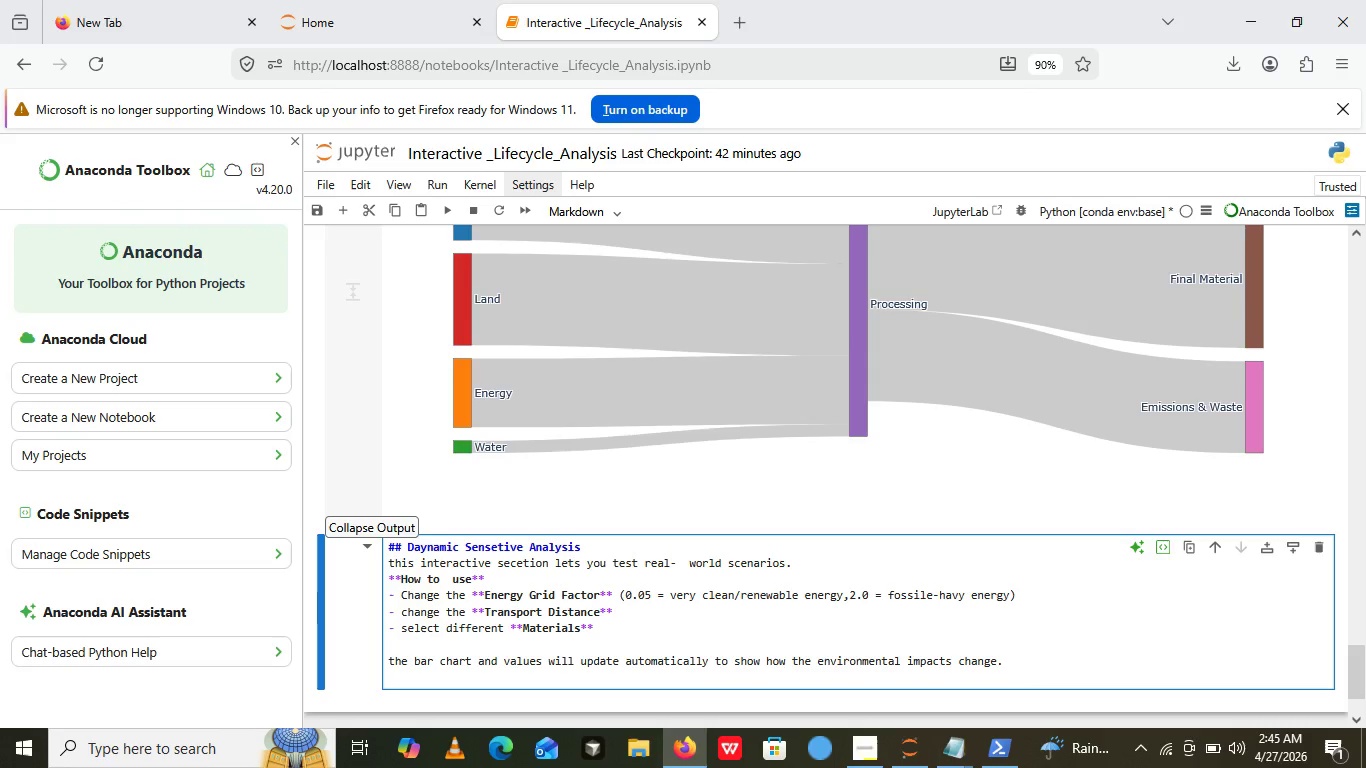 
key(Enter)
 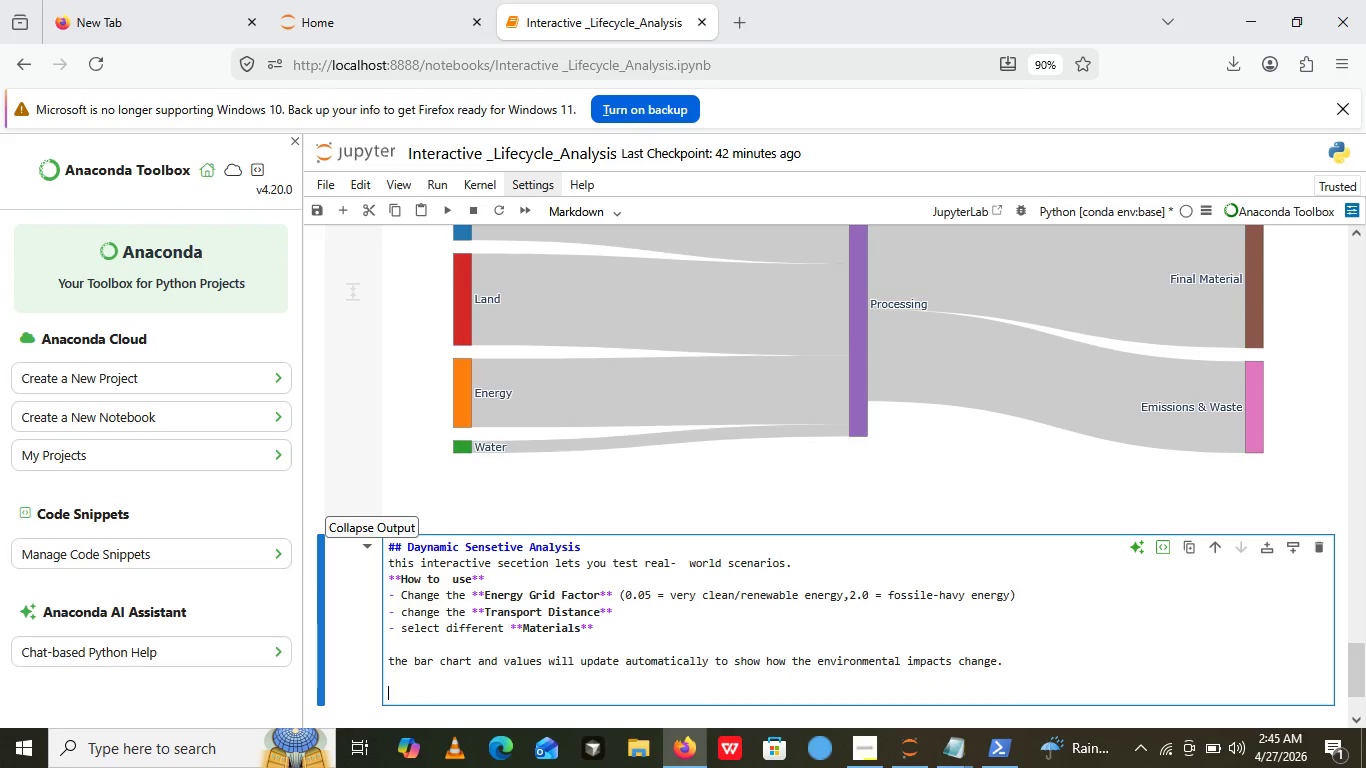 
key(Enter)
 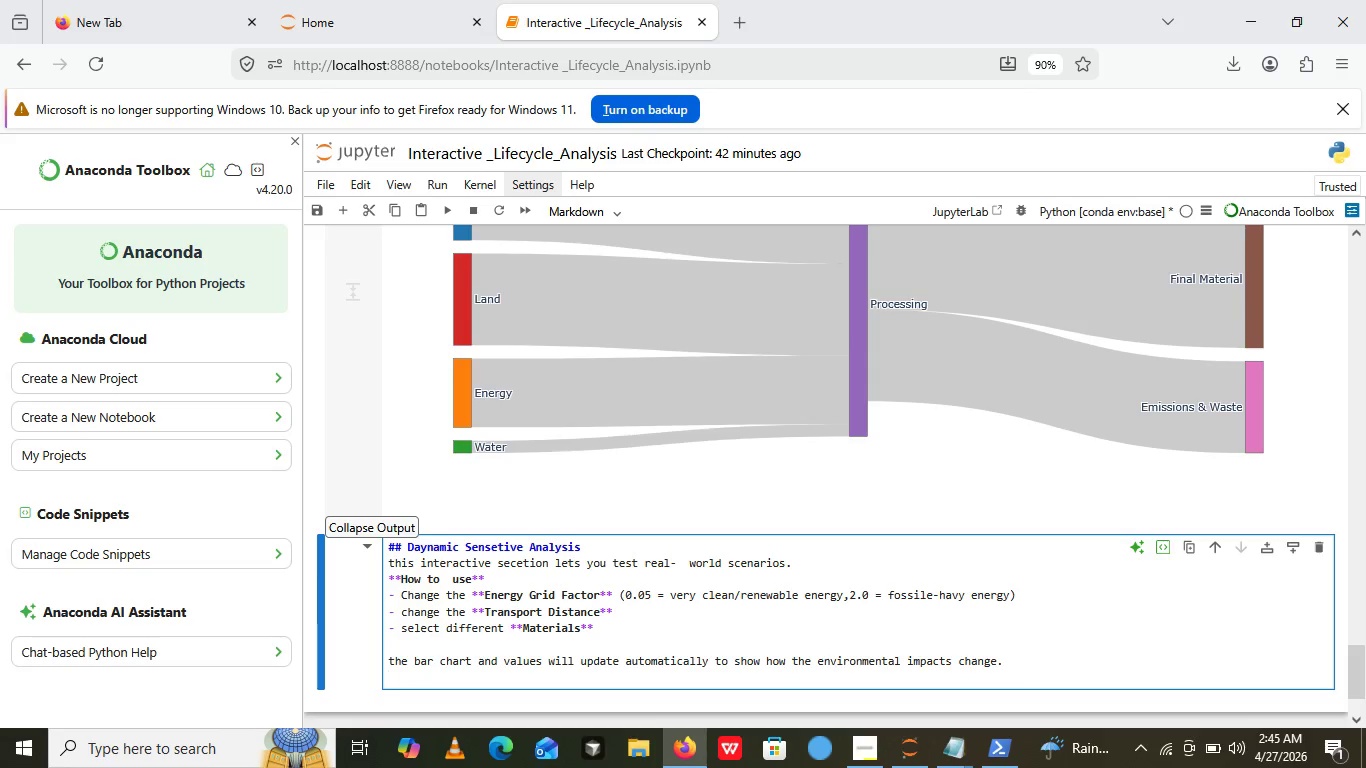 
key(Backspace)
 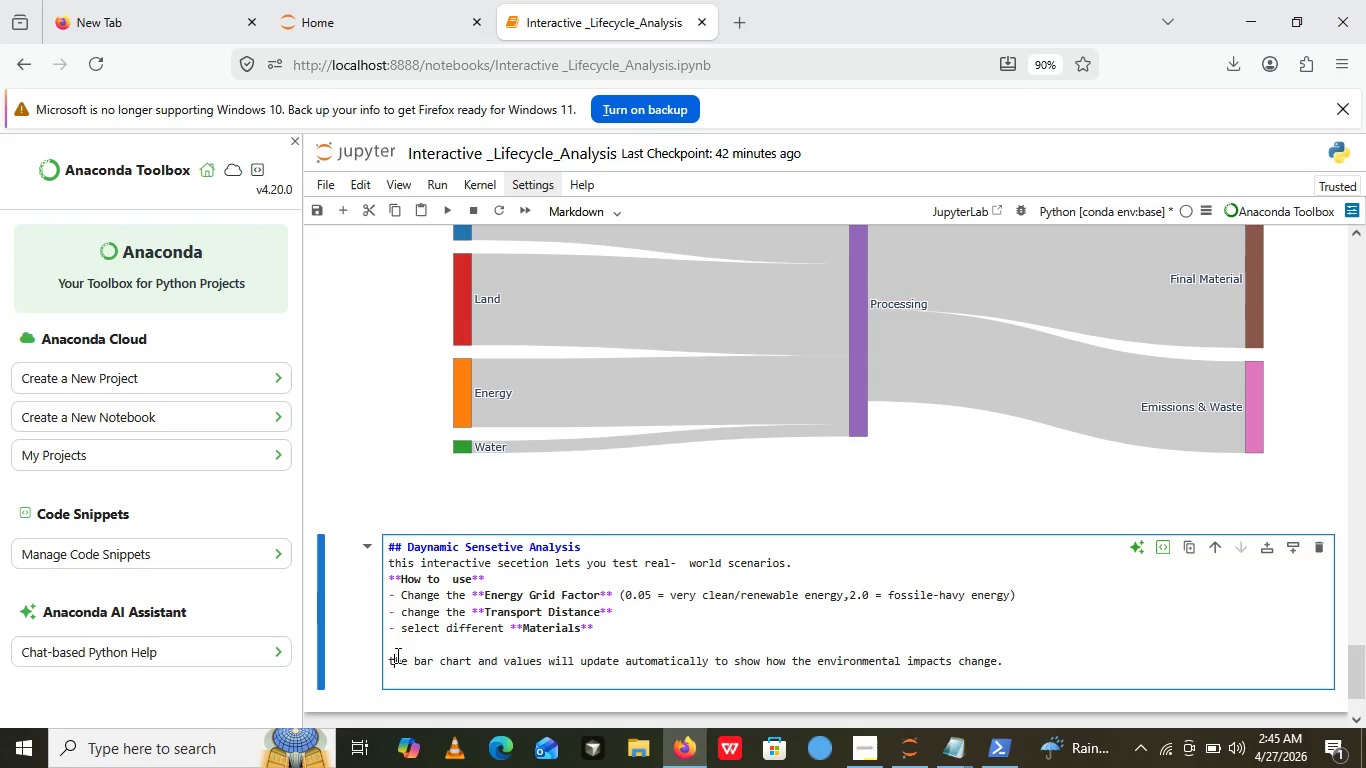 
left_click([396, 655])
 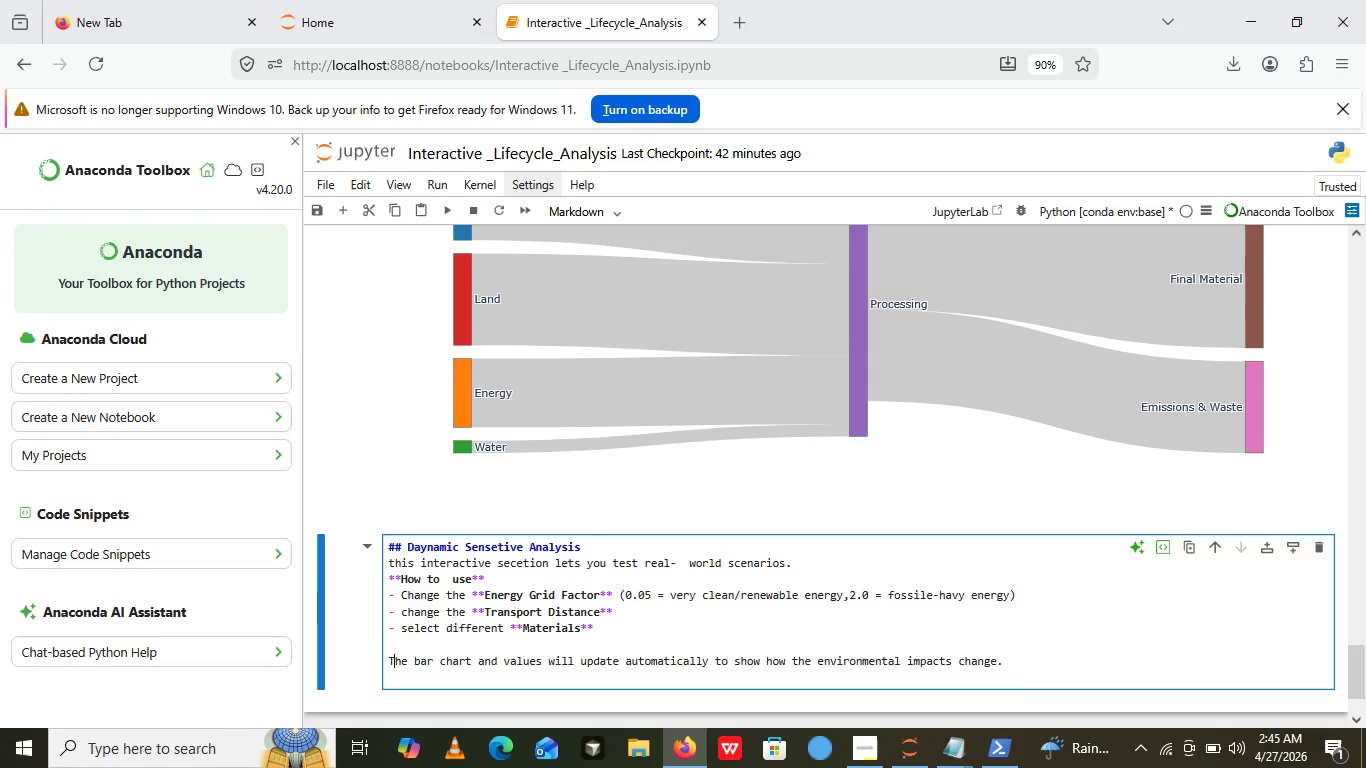 
key(Backspace)
 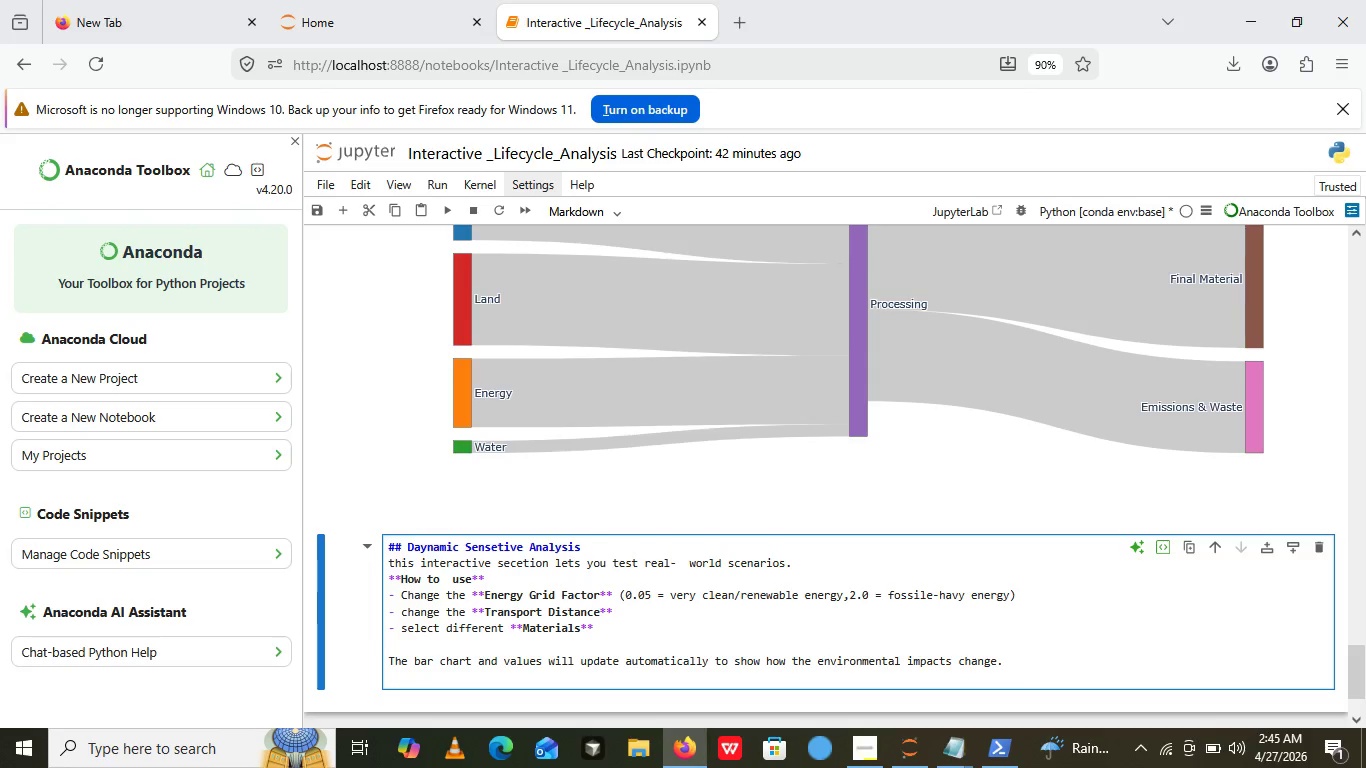 
key(Shift+ShiftLeft)
 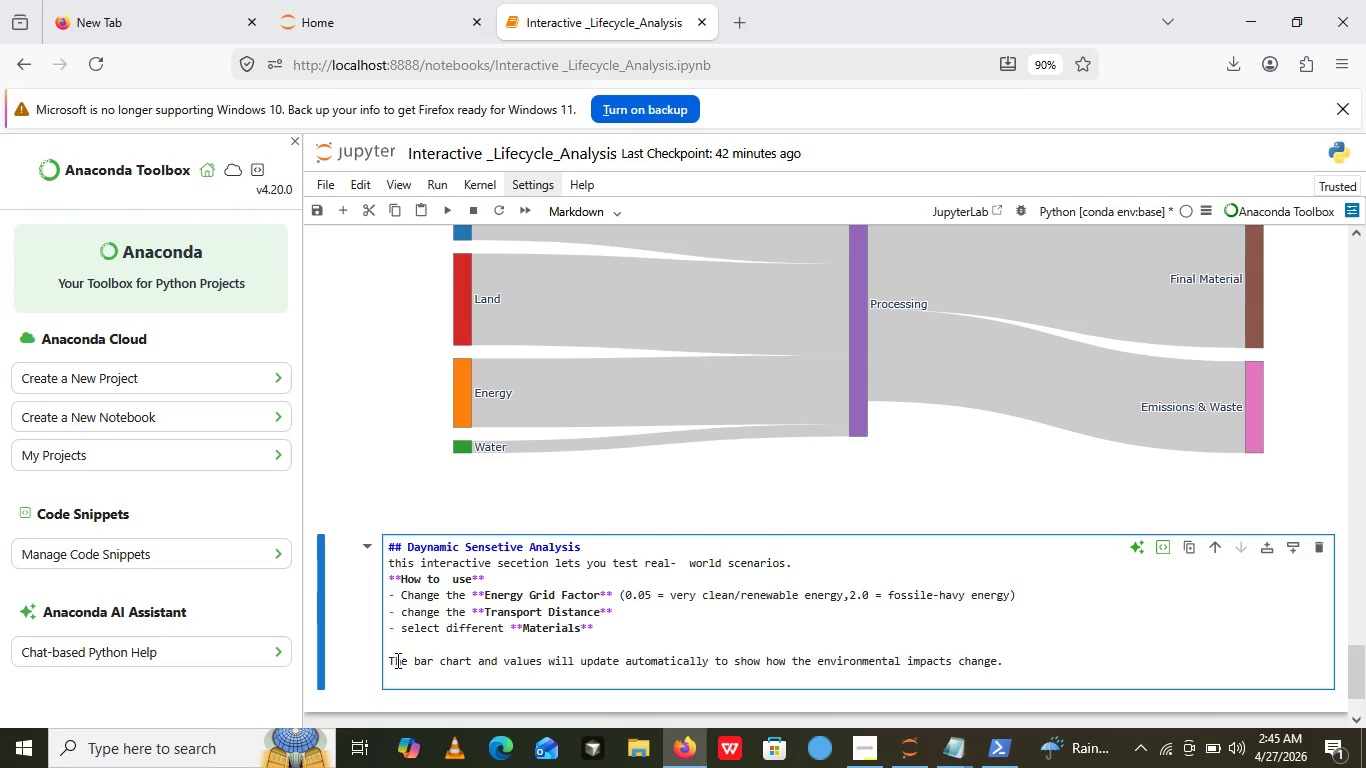 
key(Shift+T)
 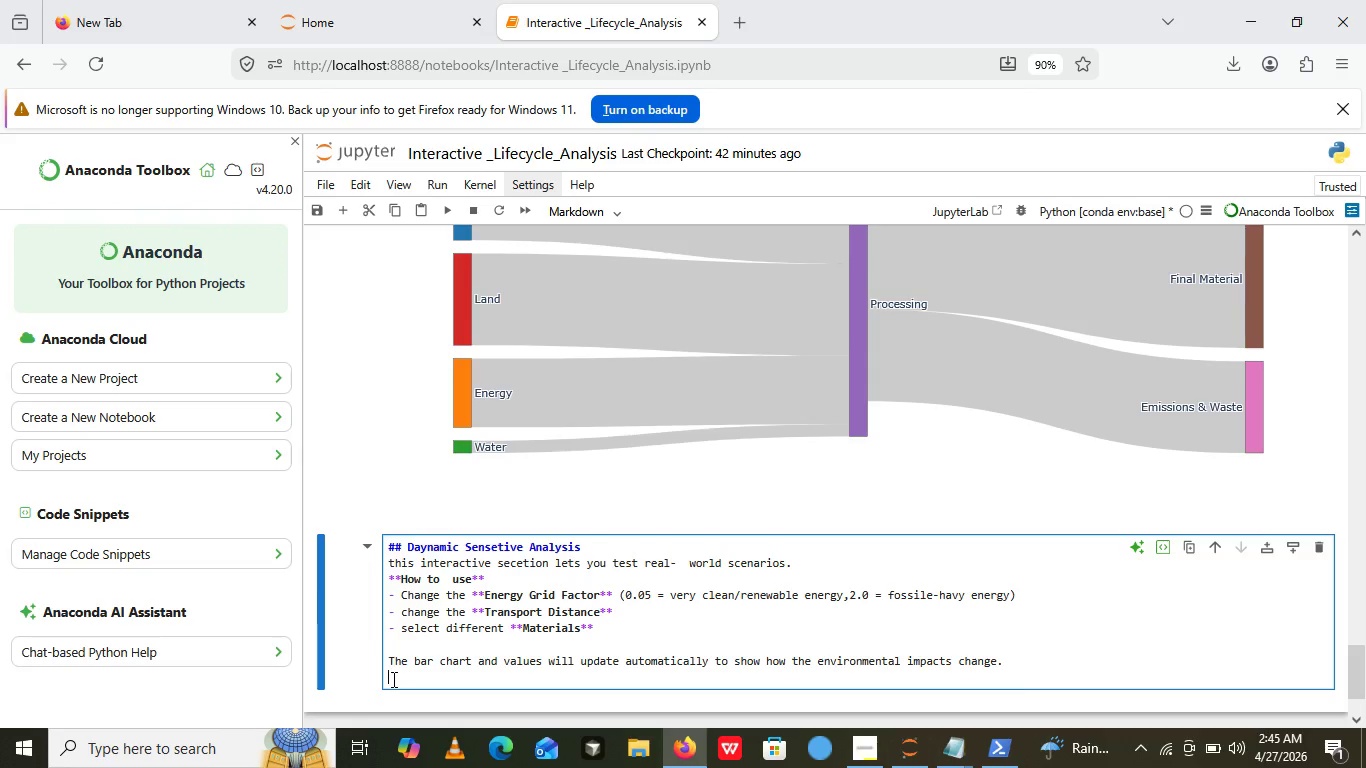 
left_click([392, 679])
 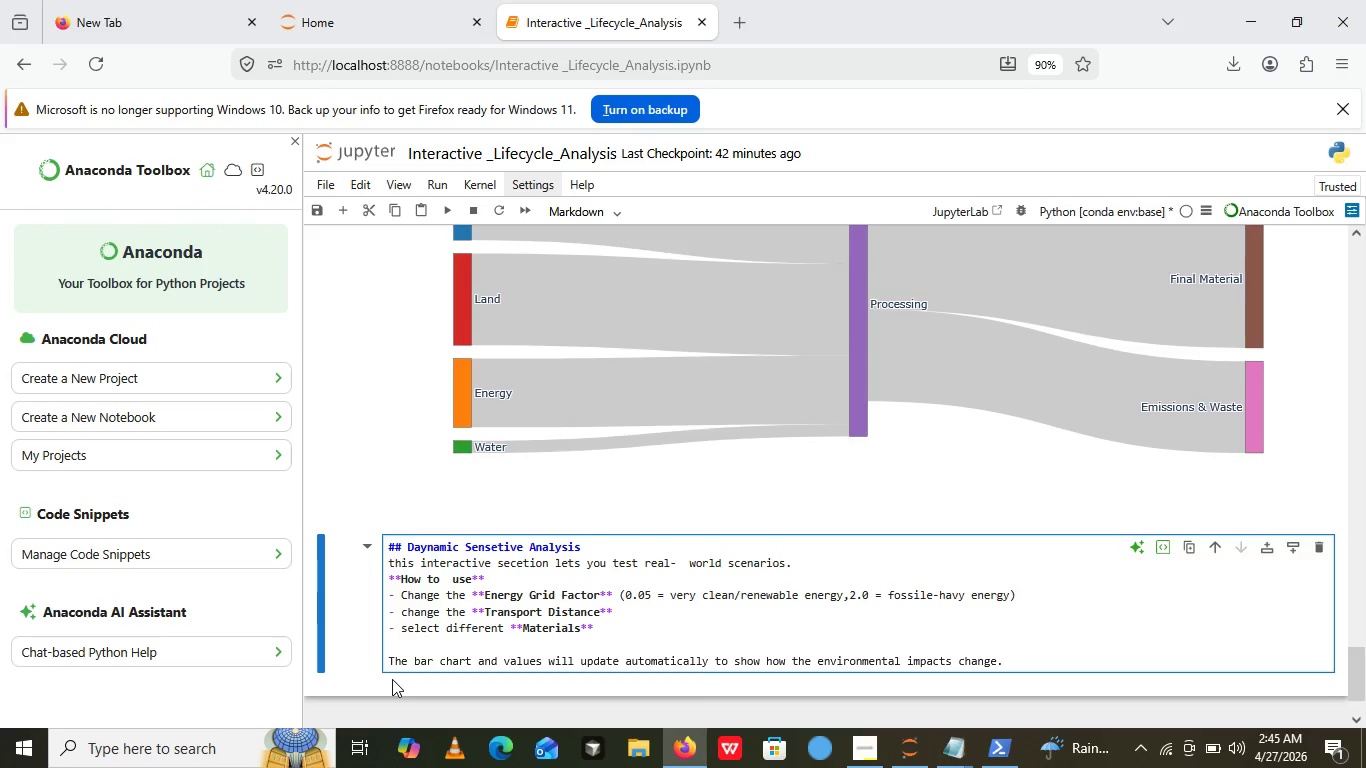 
key(Backspace)
 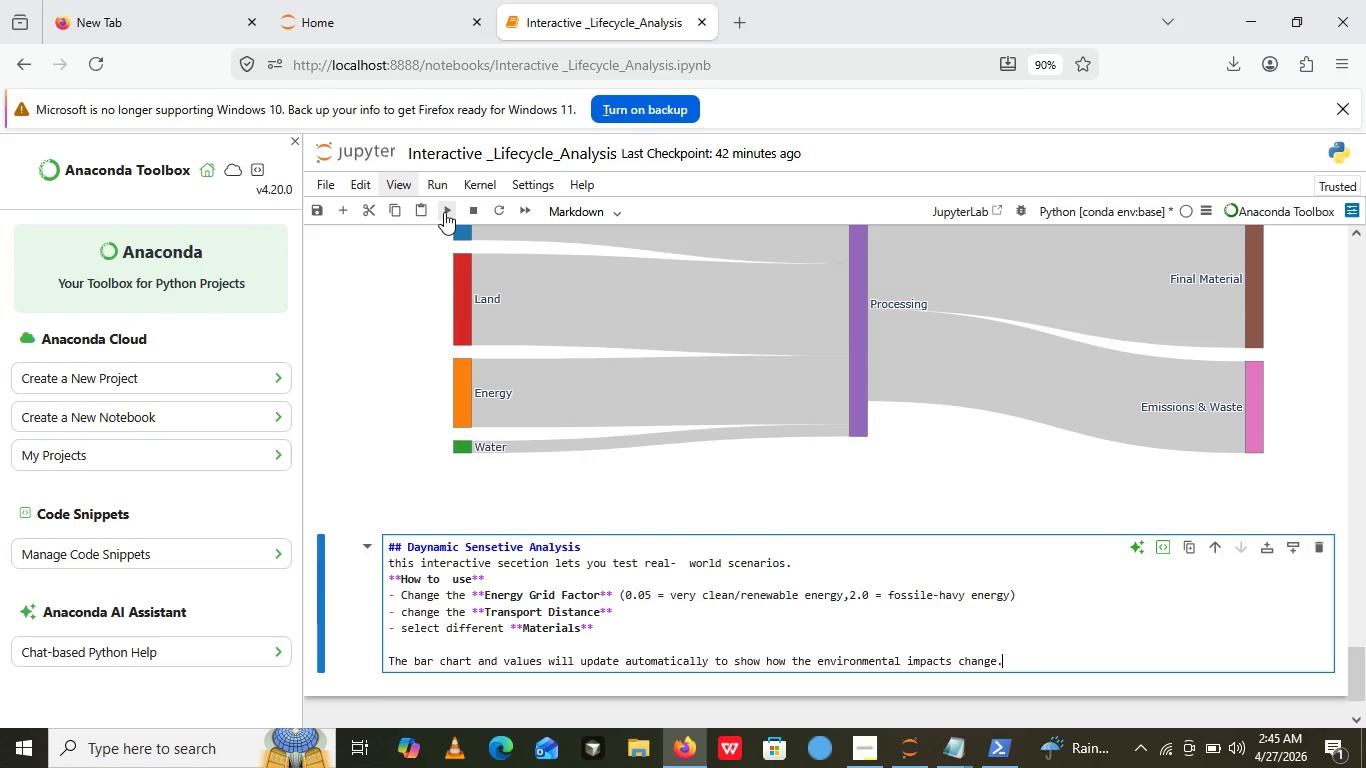 
left_click([444, 212])
 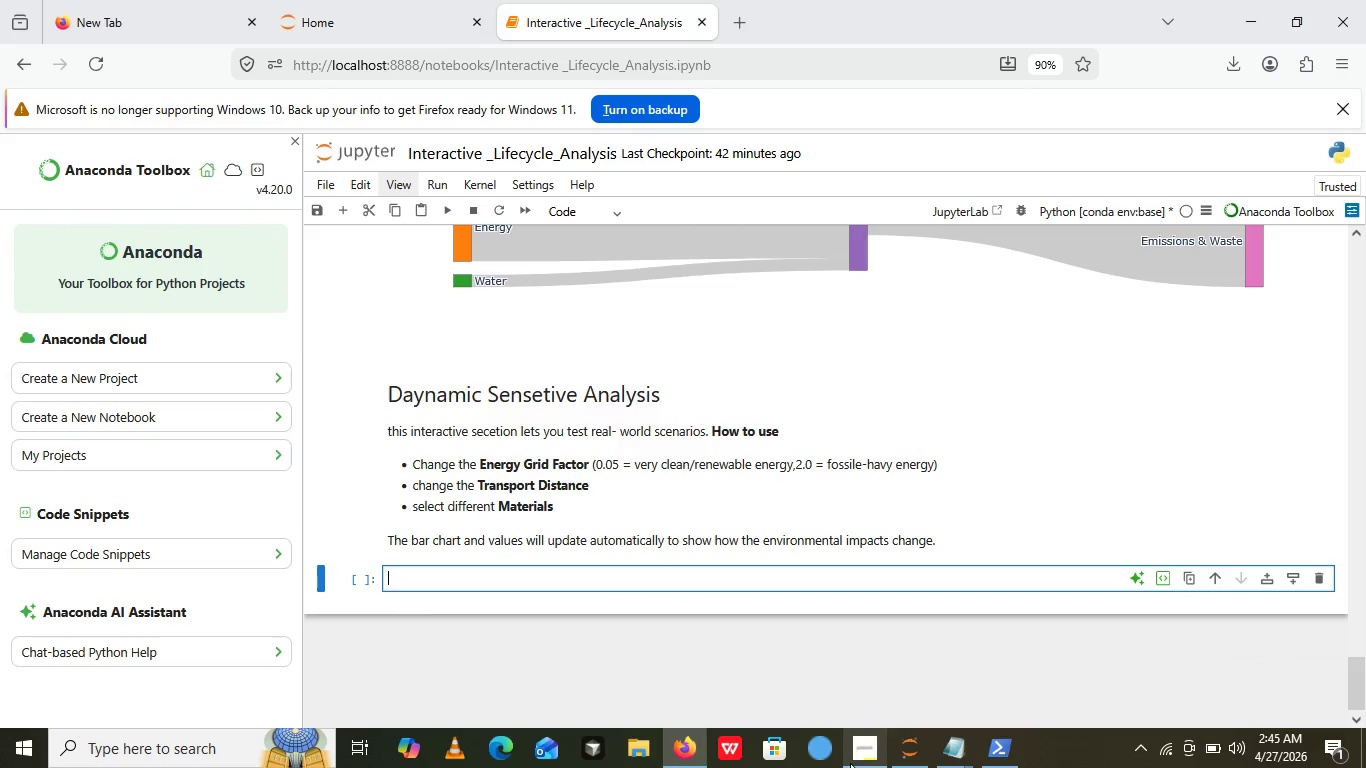 
left_click([850, 763])